 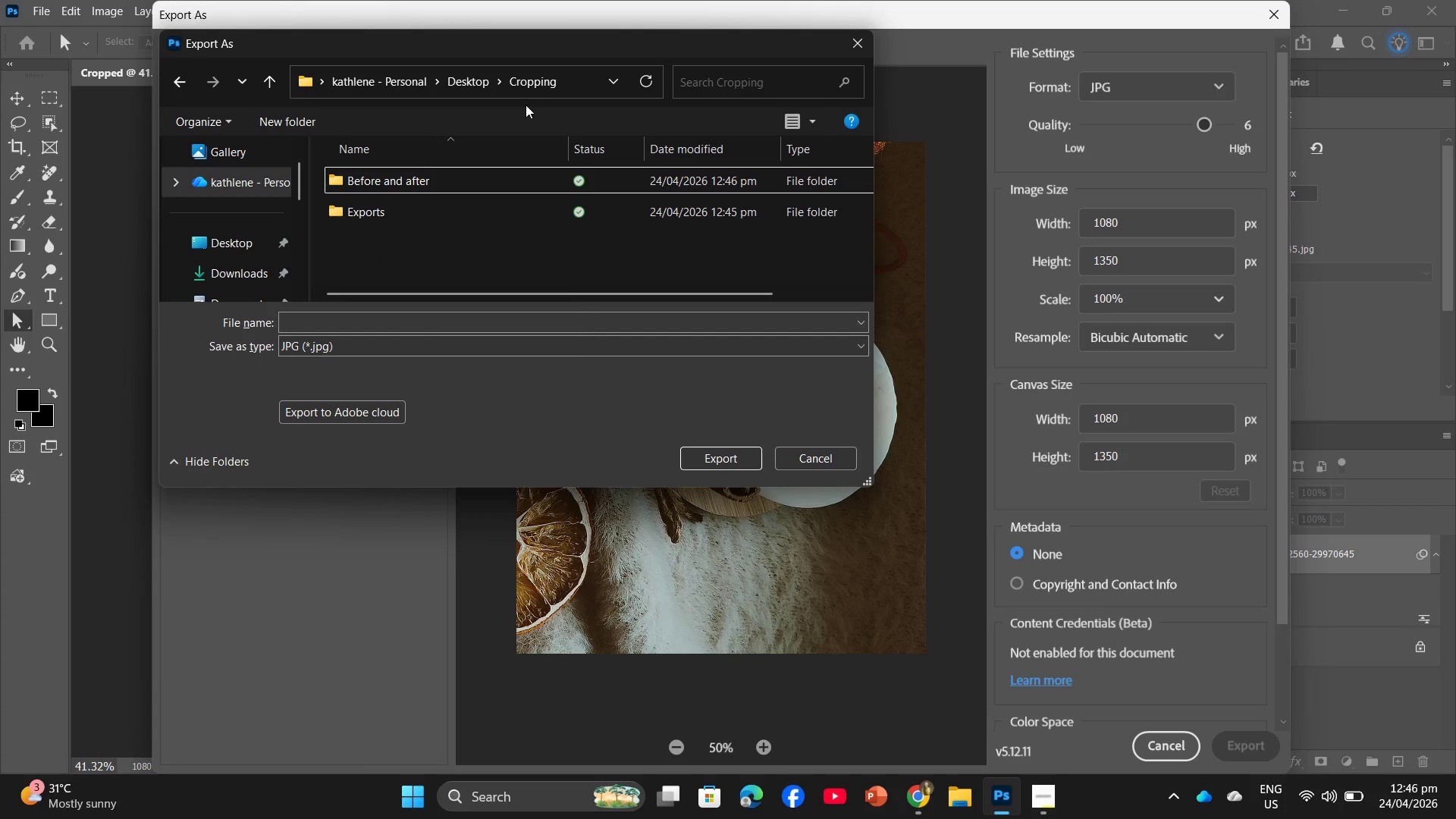 
left_click([635, 168])
 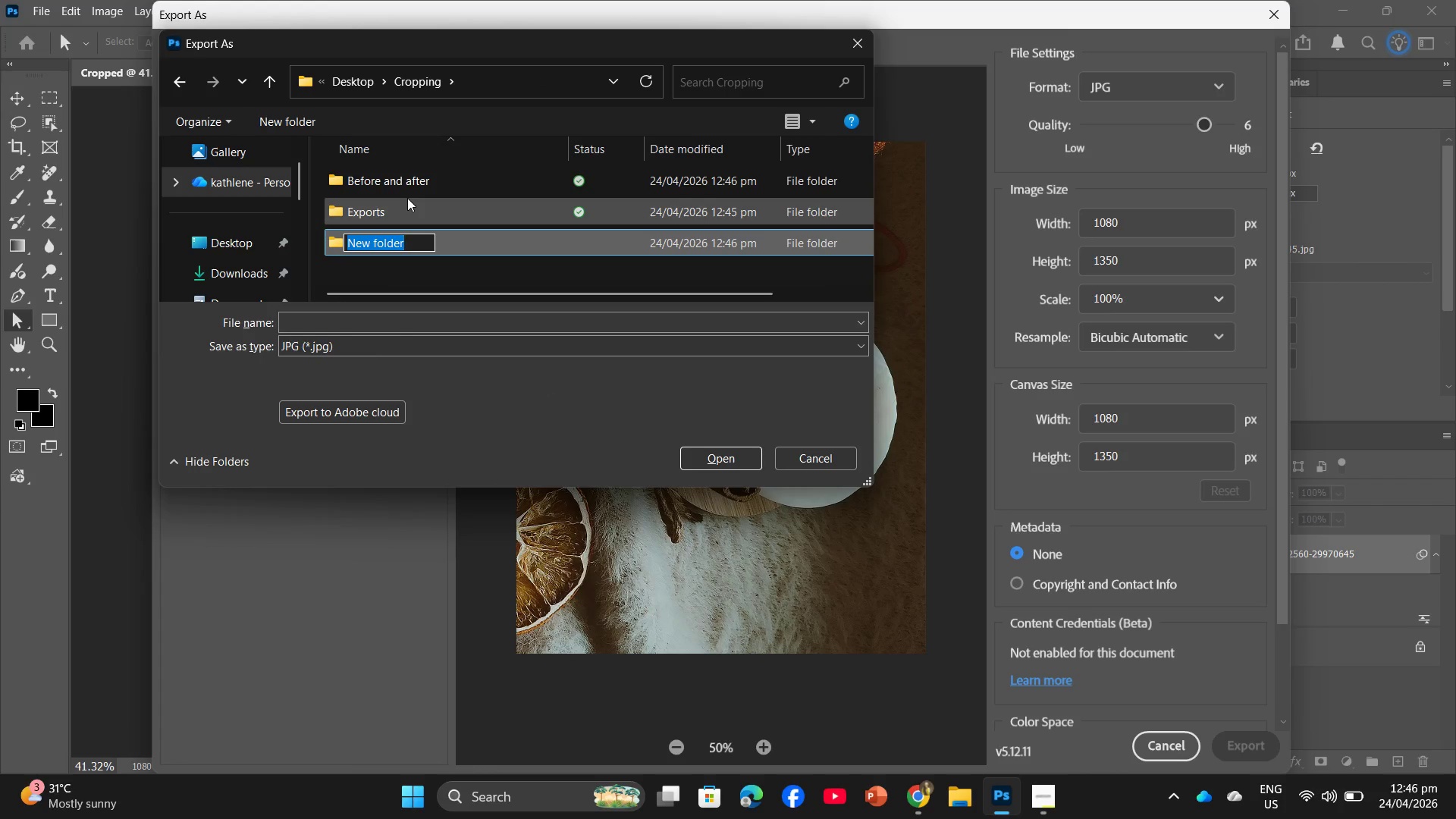 
type(Process)
 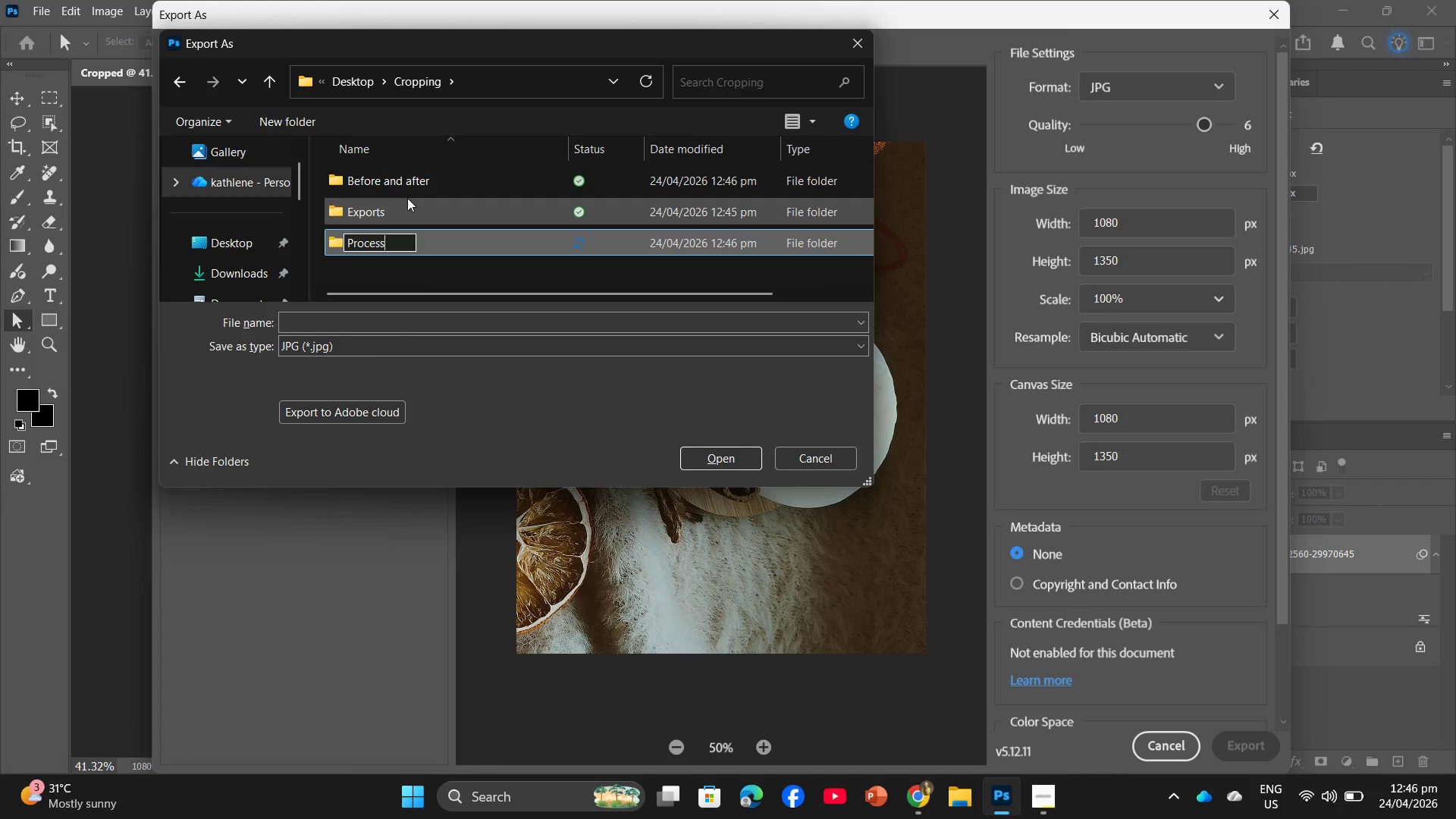 
key(Enter)
 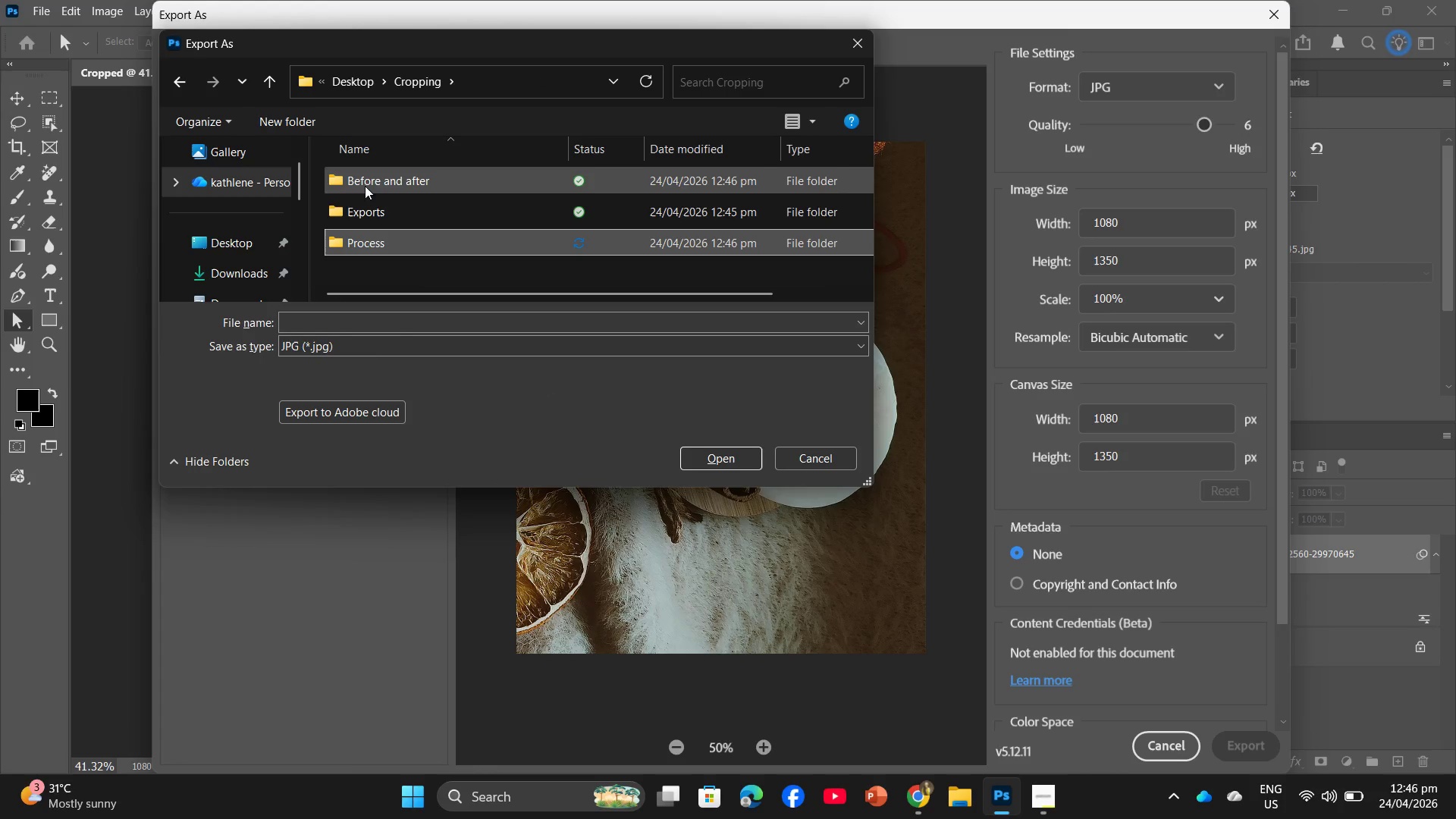 
double_click([366, 212])
 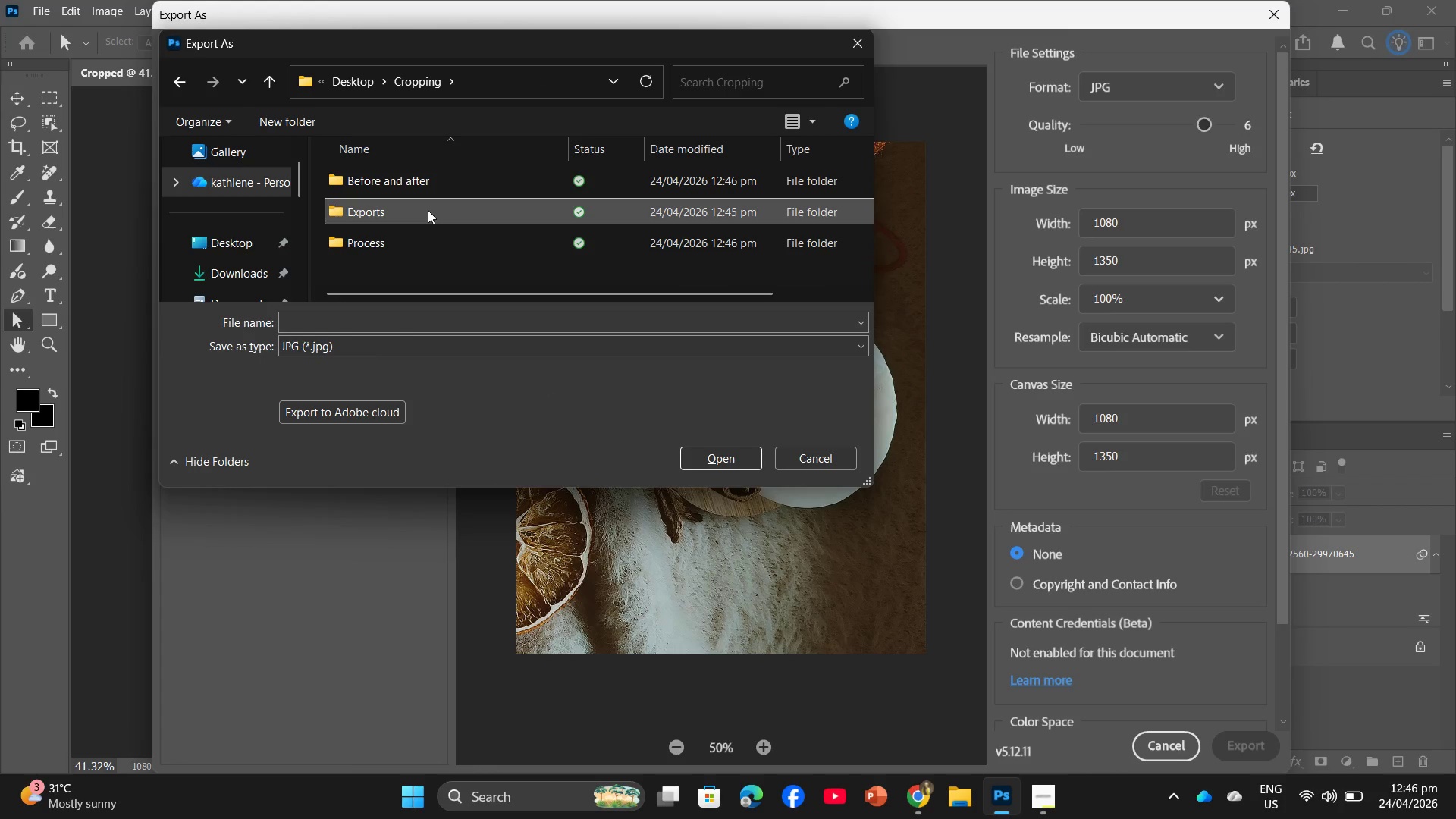 
double_click([428, 210])
 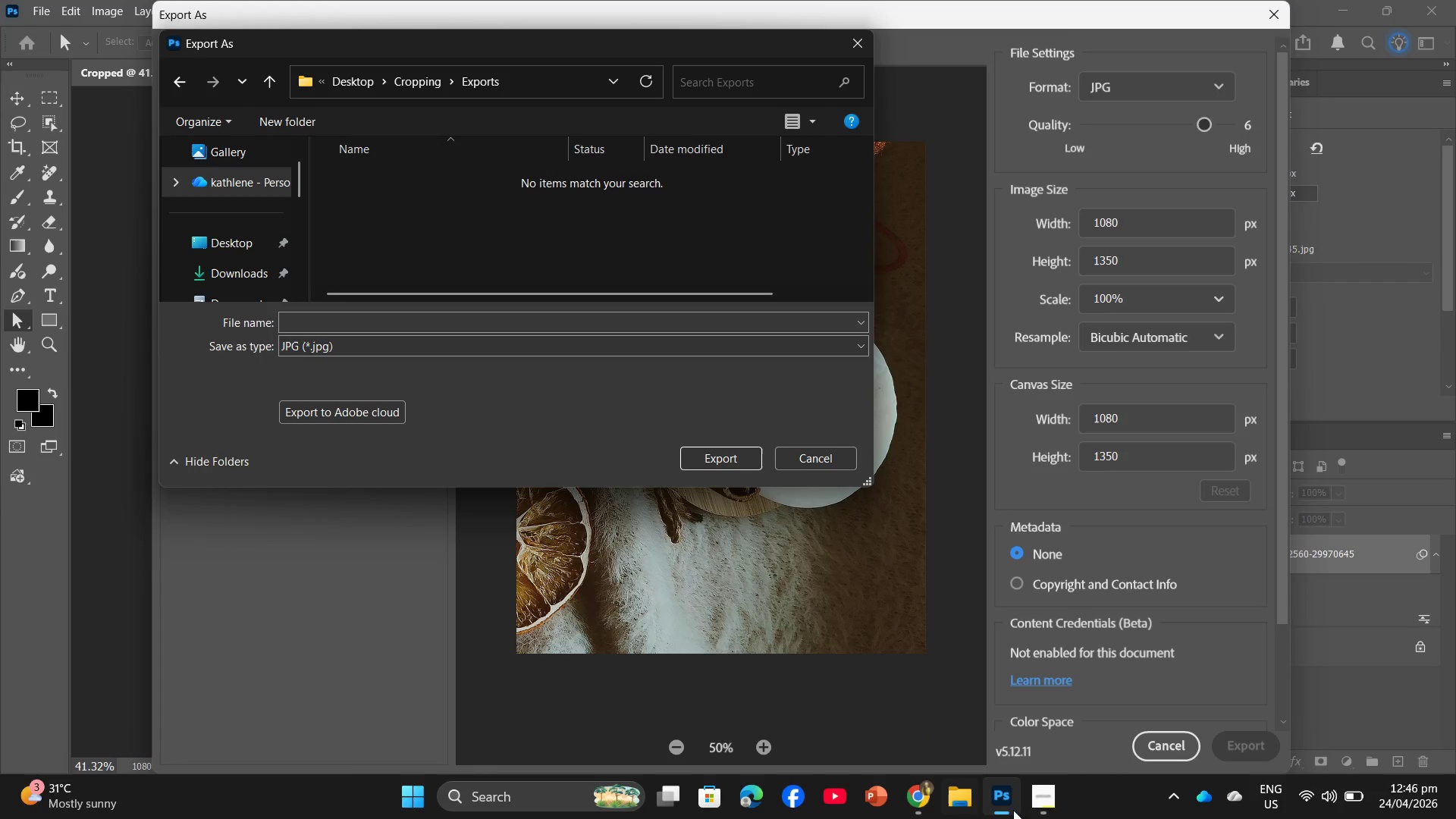 
left_click([1053, 805])